 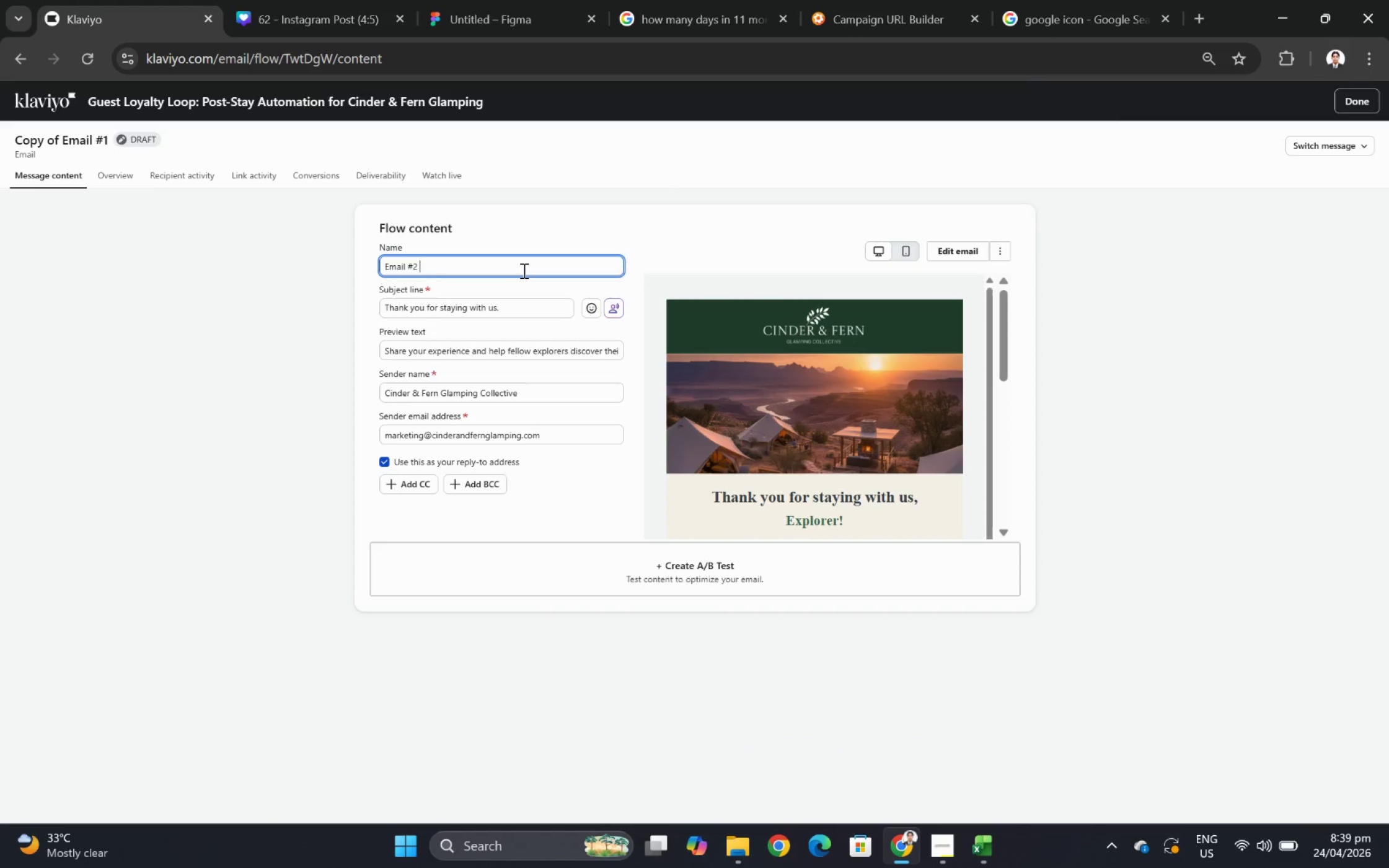 
key(Space)
 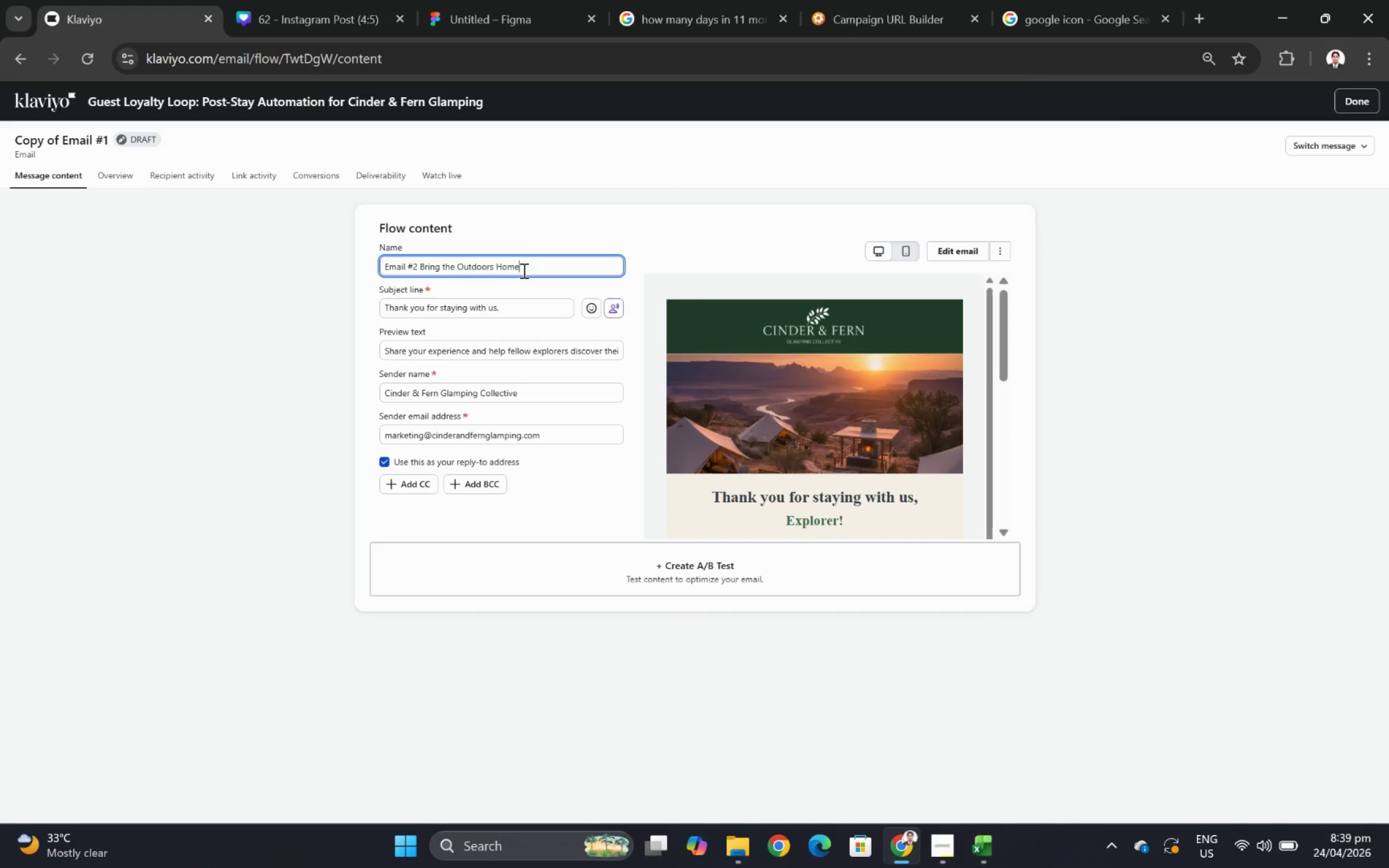 
key(Control+ControlLeft)
 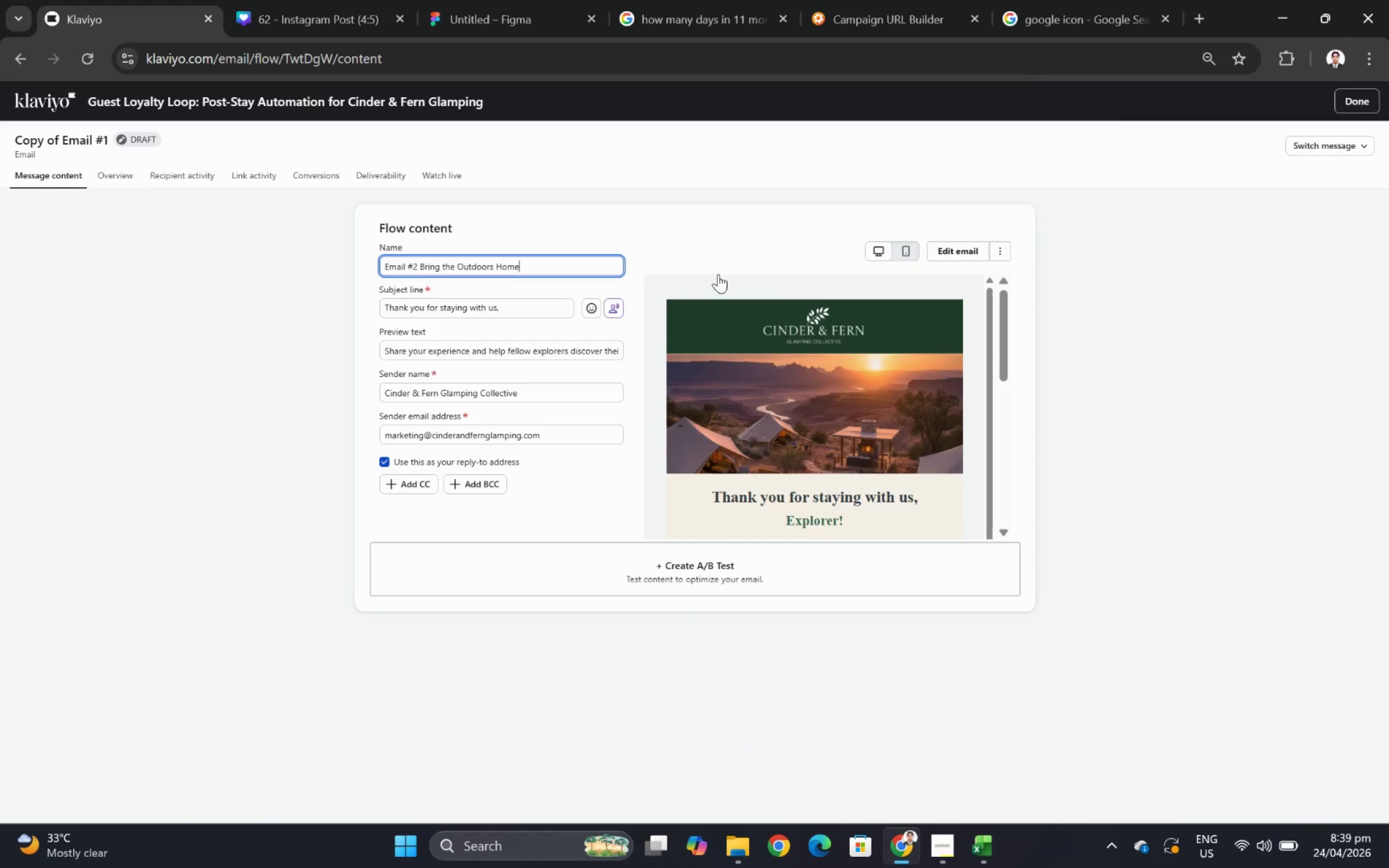 
key(Control+V)
 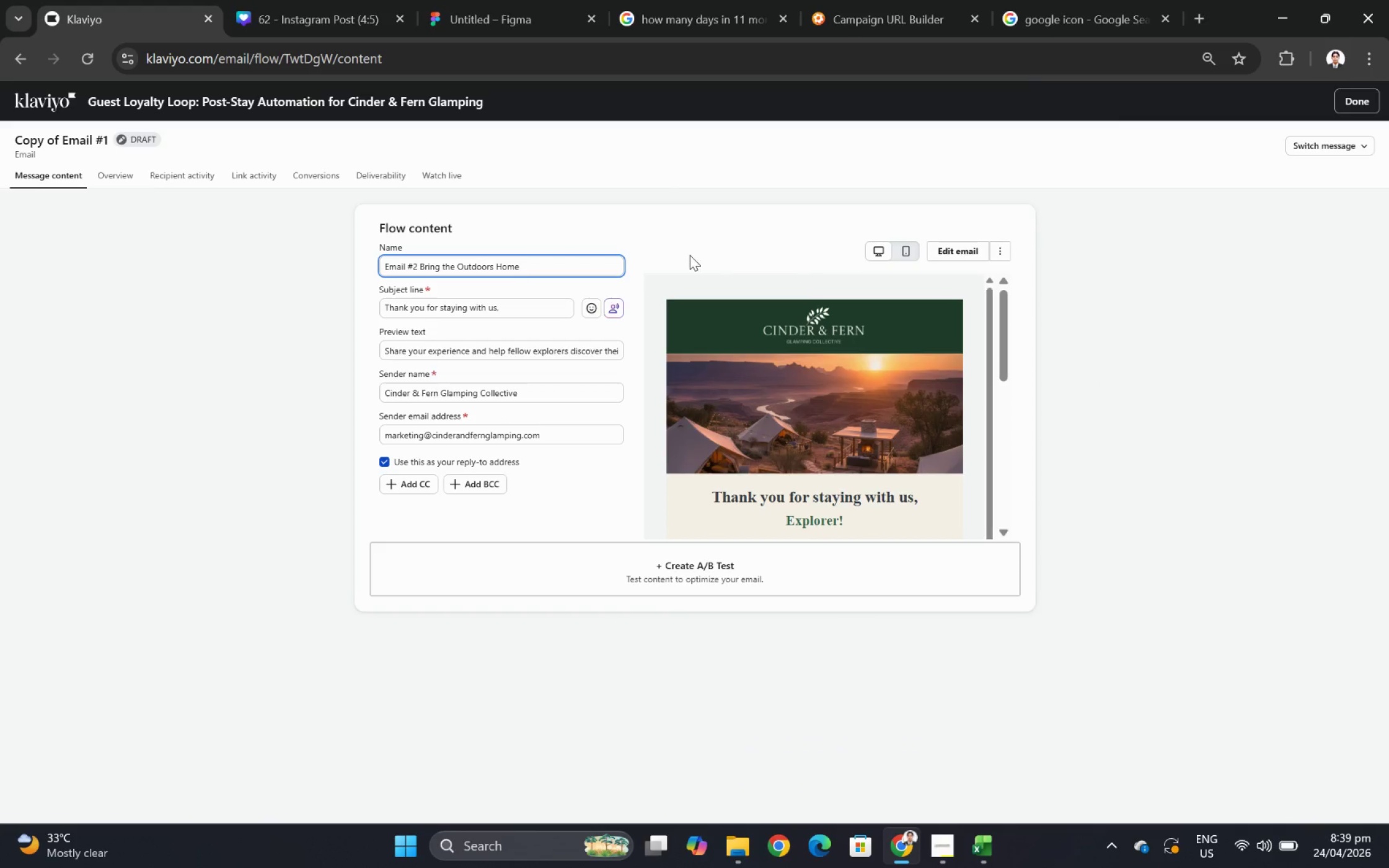 
left_click([681, 224])
 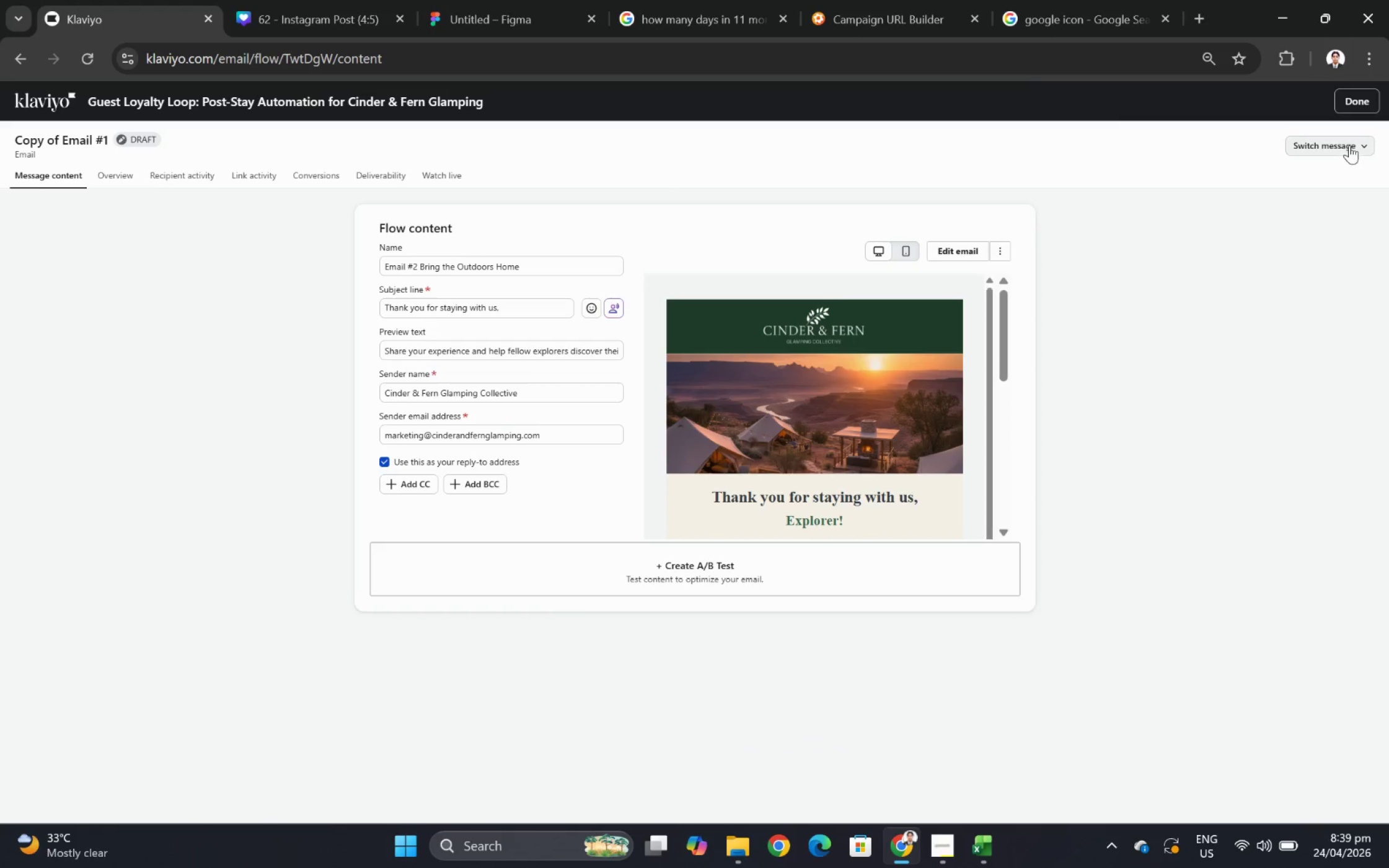 
left_click([1351, 110])
 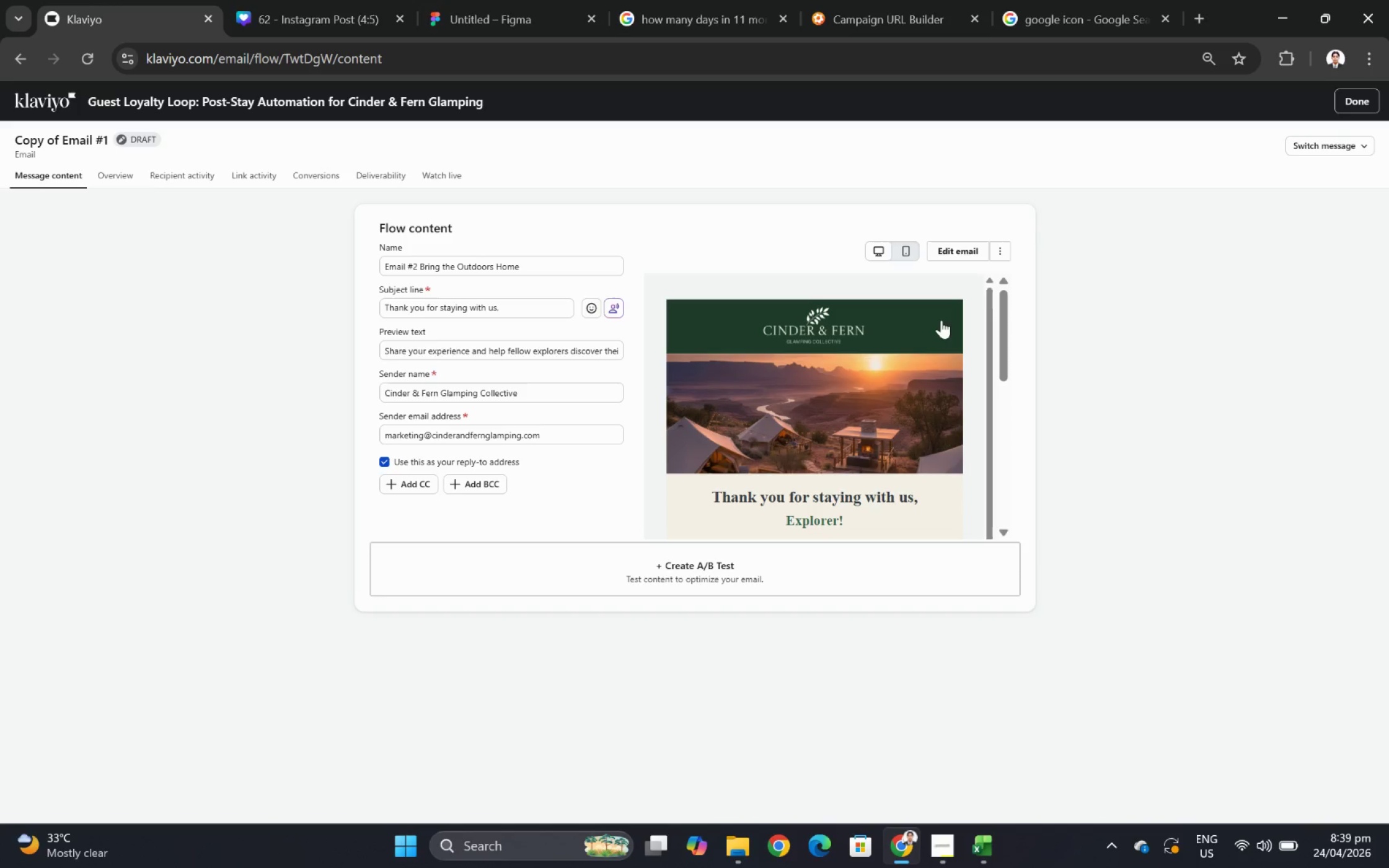 
key(Alt+Tab)